 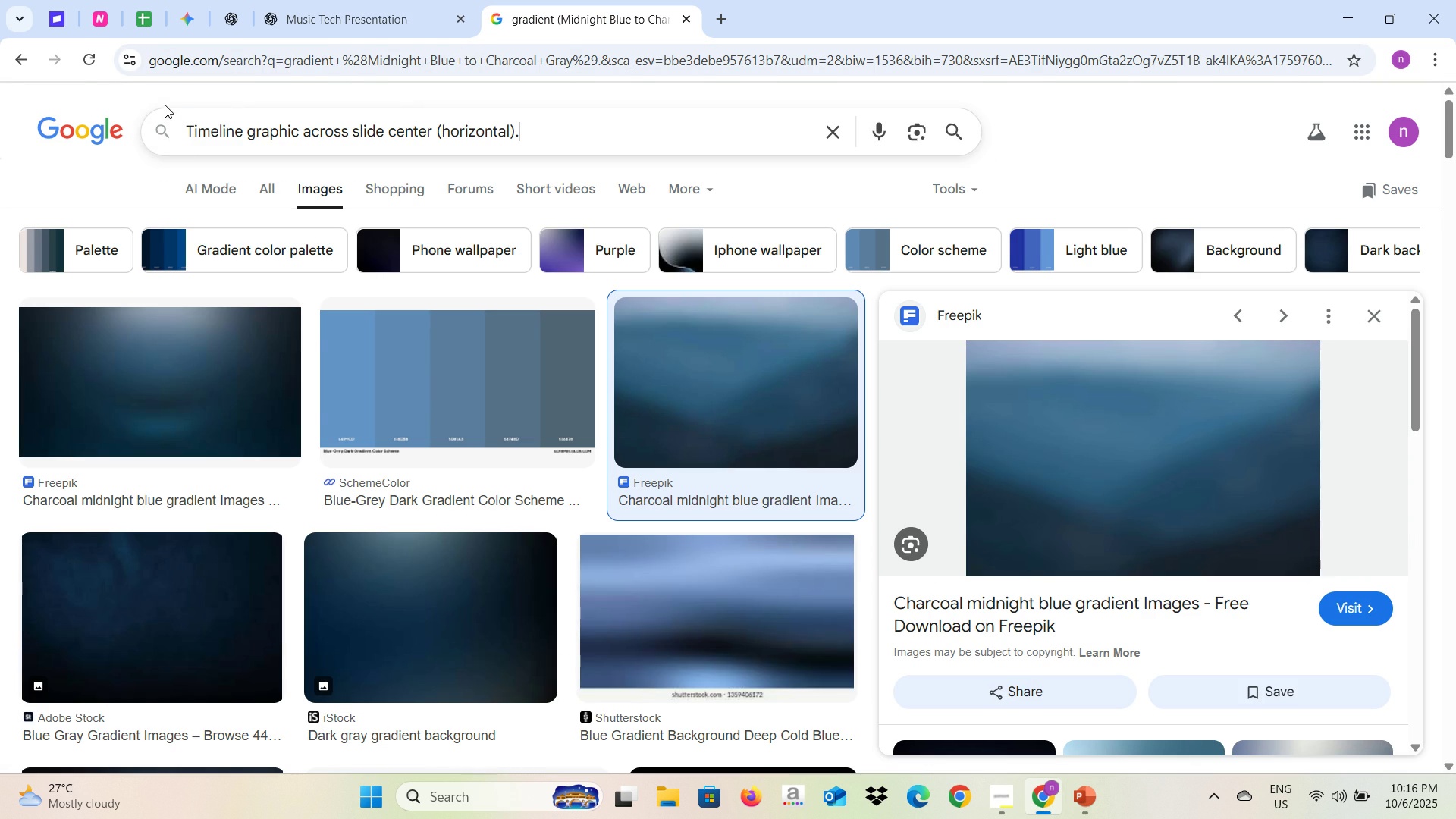 
key(Enter)
 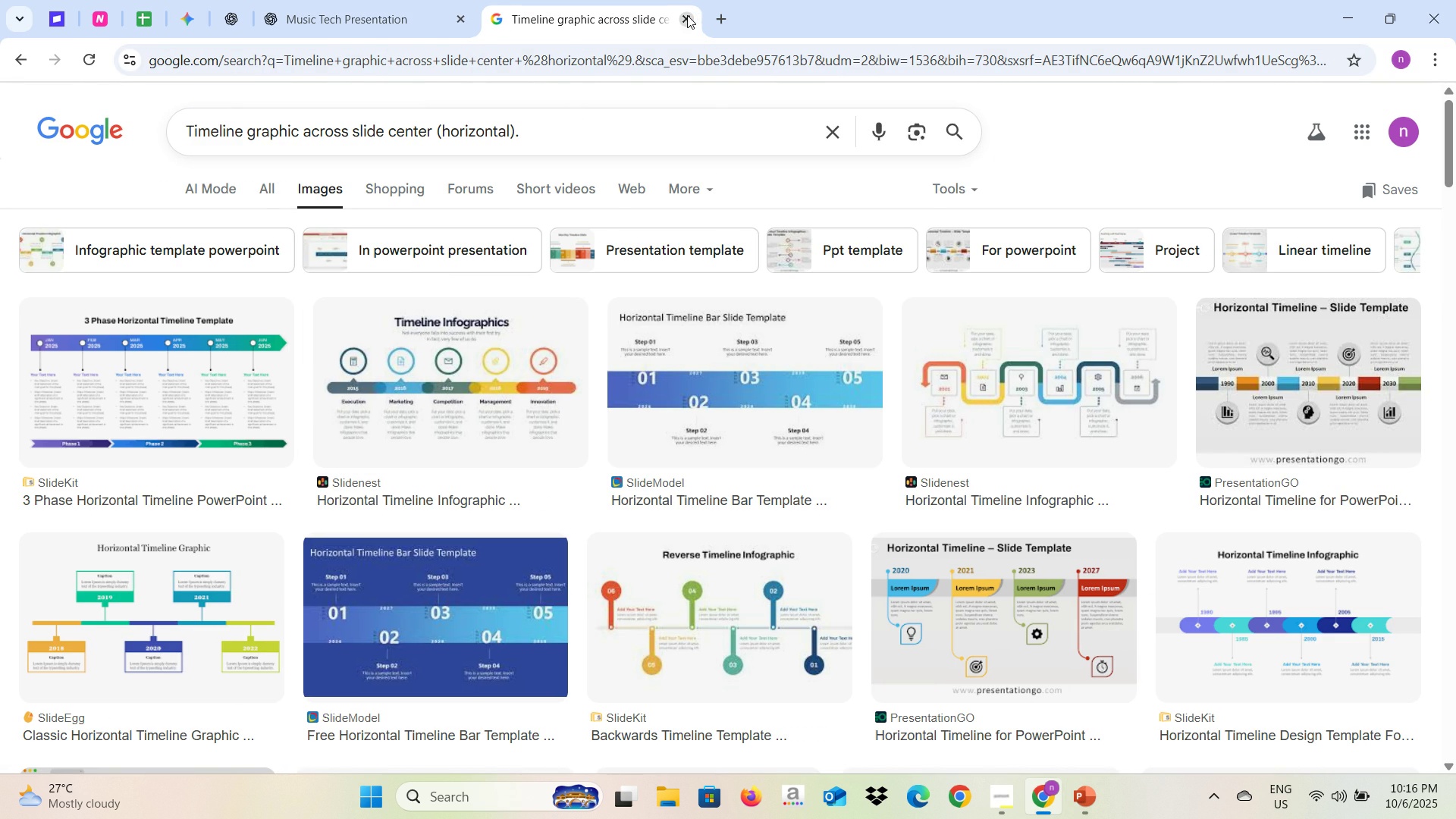 
key(Alt+AltLeft)
 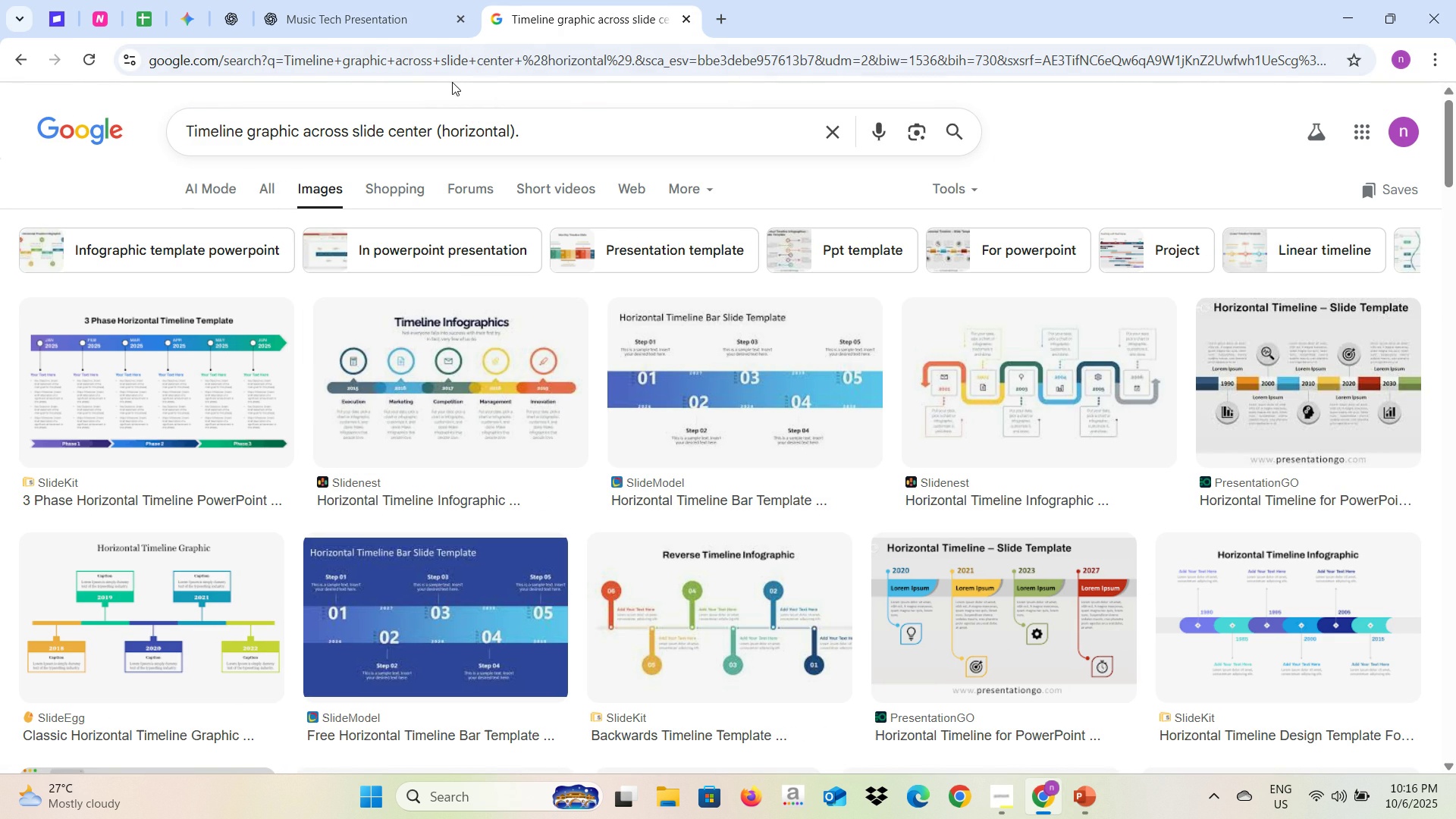 
key(Alt+Tab)
 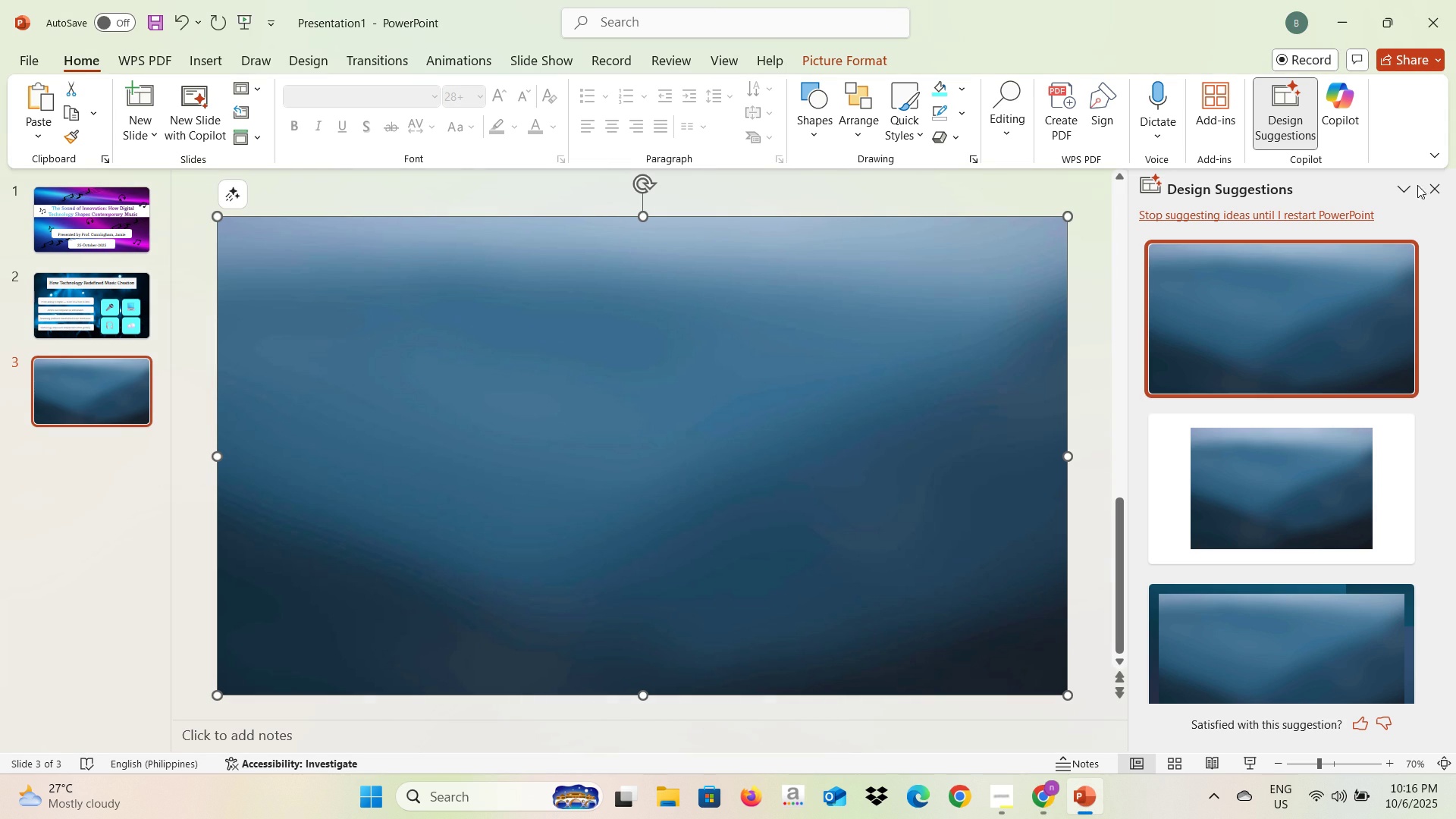 
left_click([1429, 187])